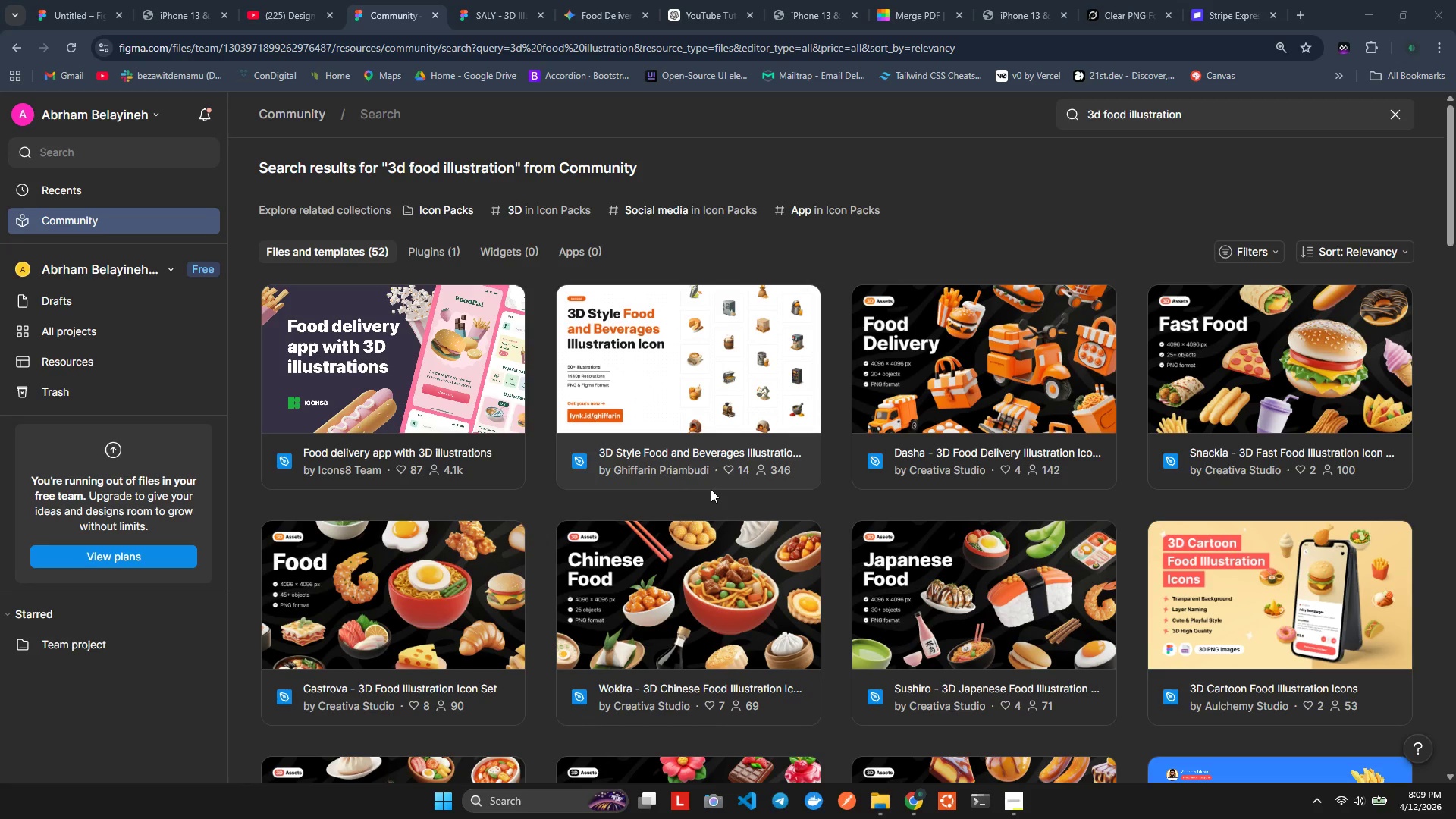 
wait(12.94)
 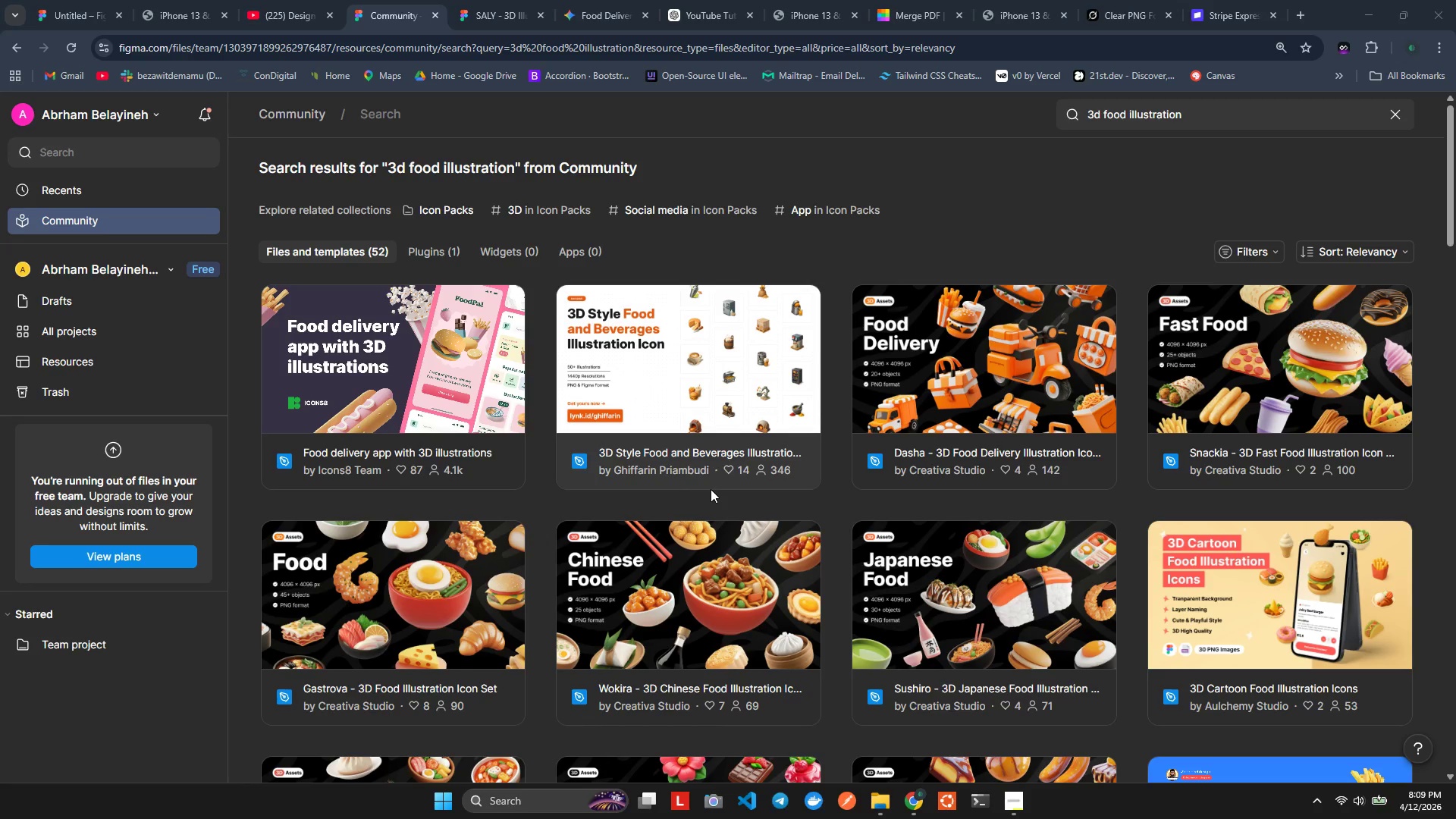 
scroll: coordinate [785, 553], scroll_direction: down, amount: 7.0
 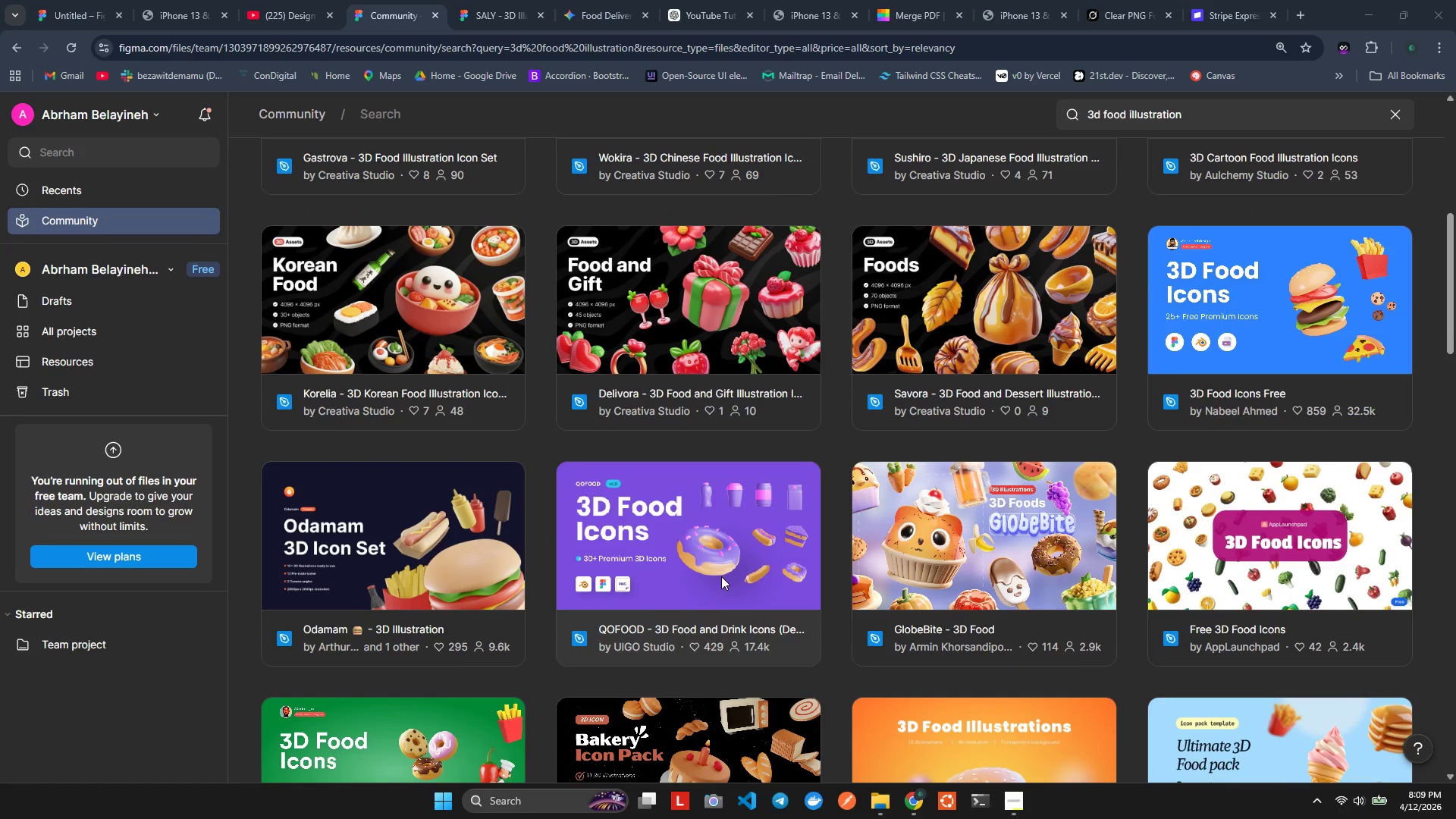 
left_click([721, 576])
 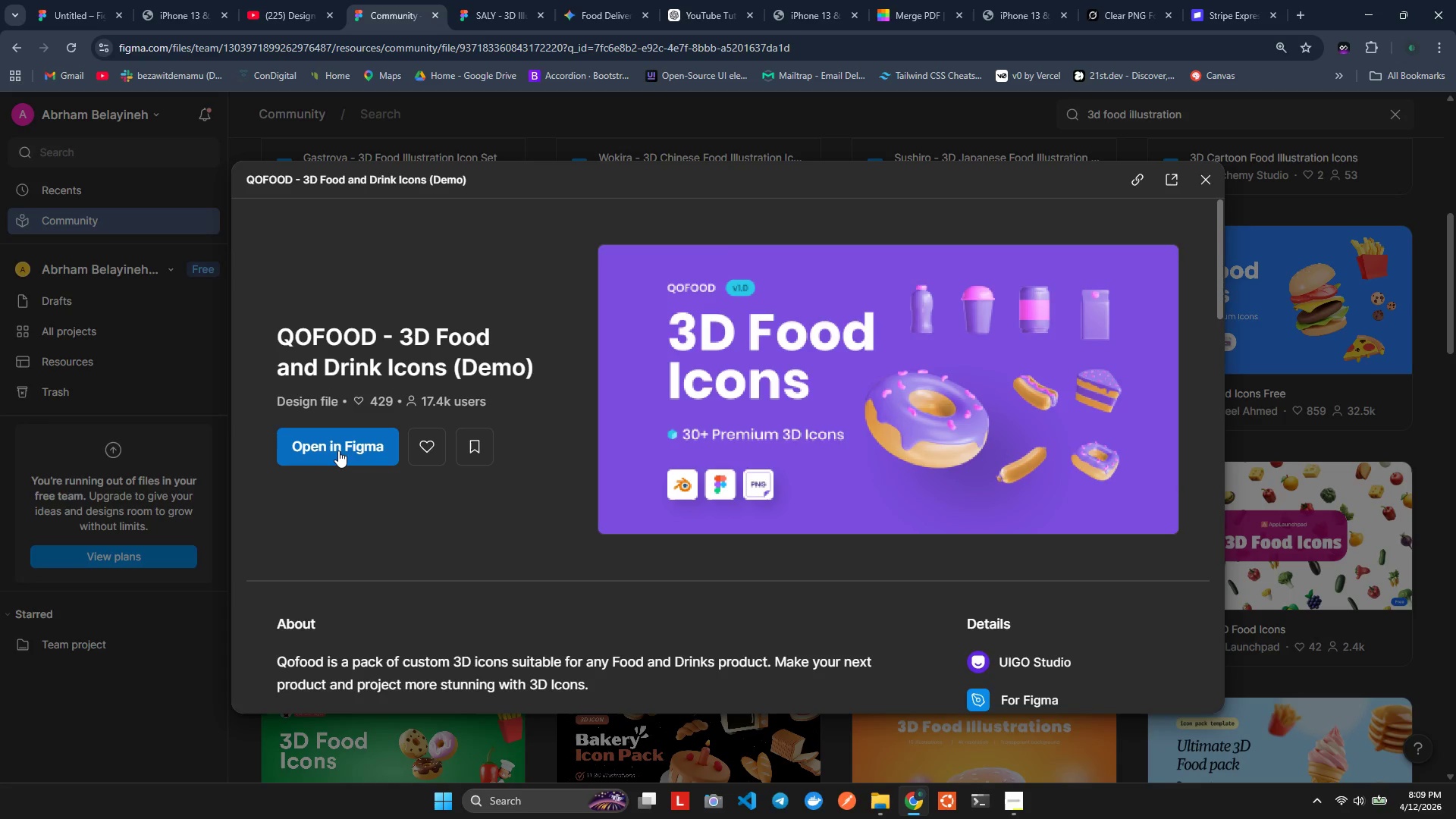 
wait(5.03)
 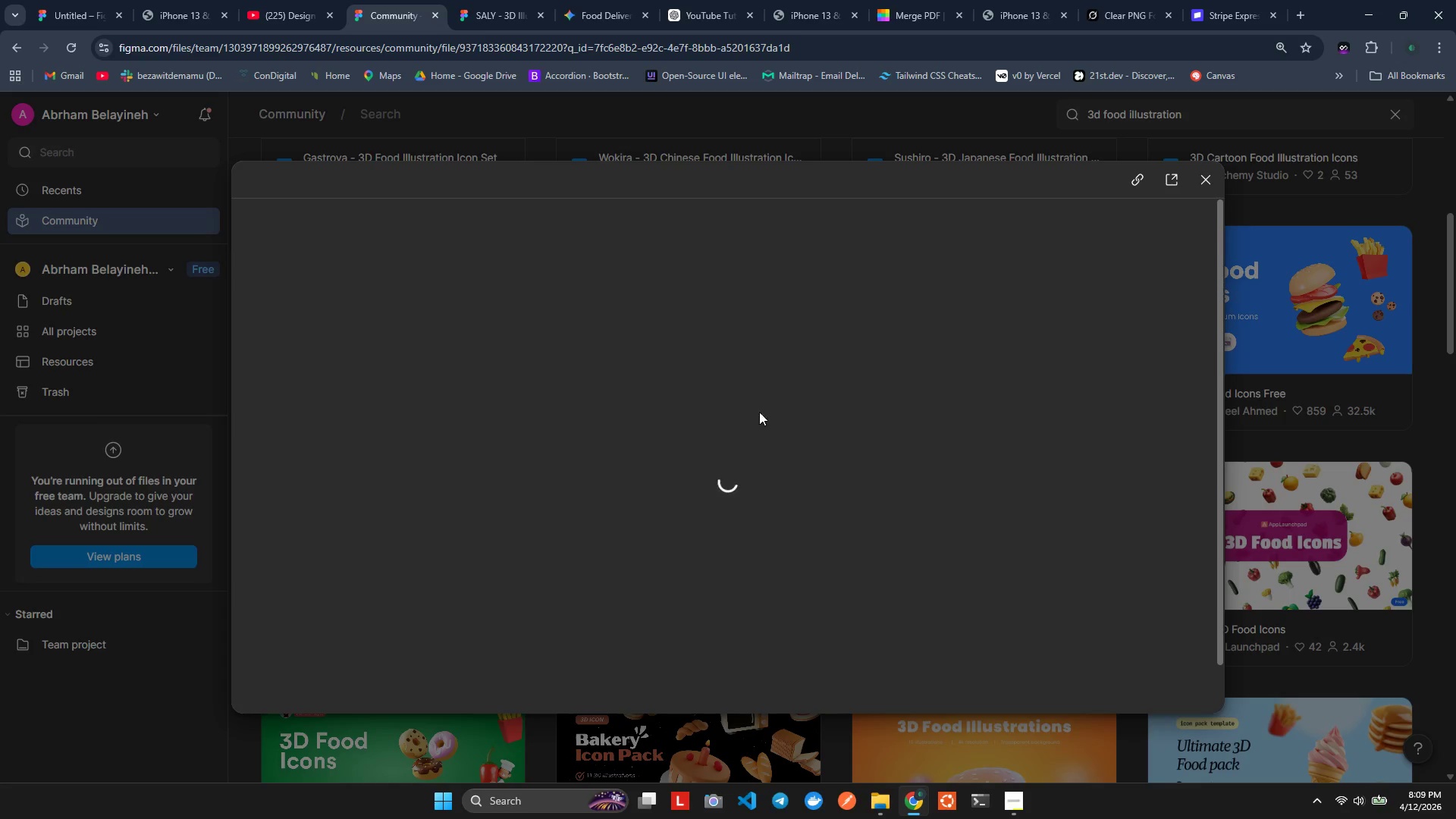 
left_click([338, 450])
 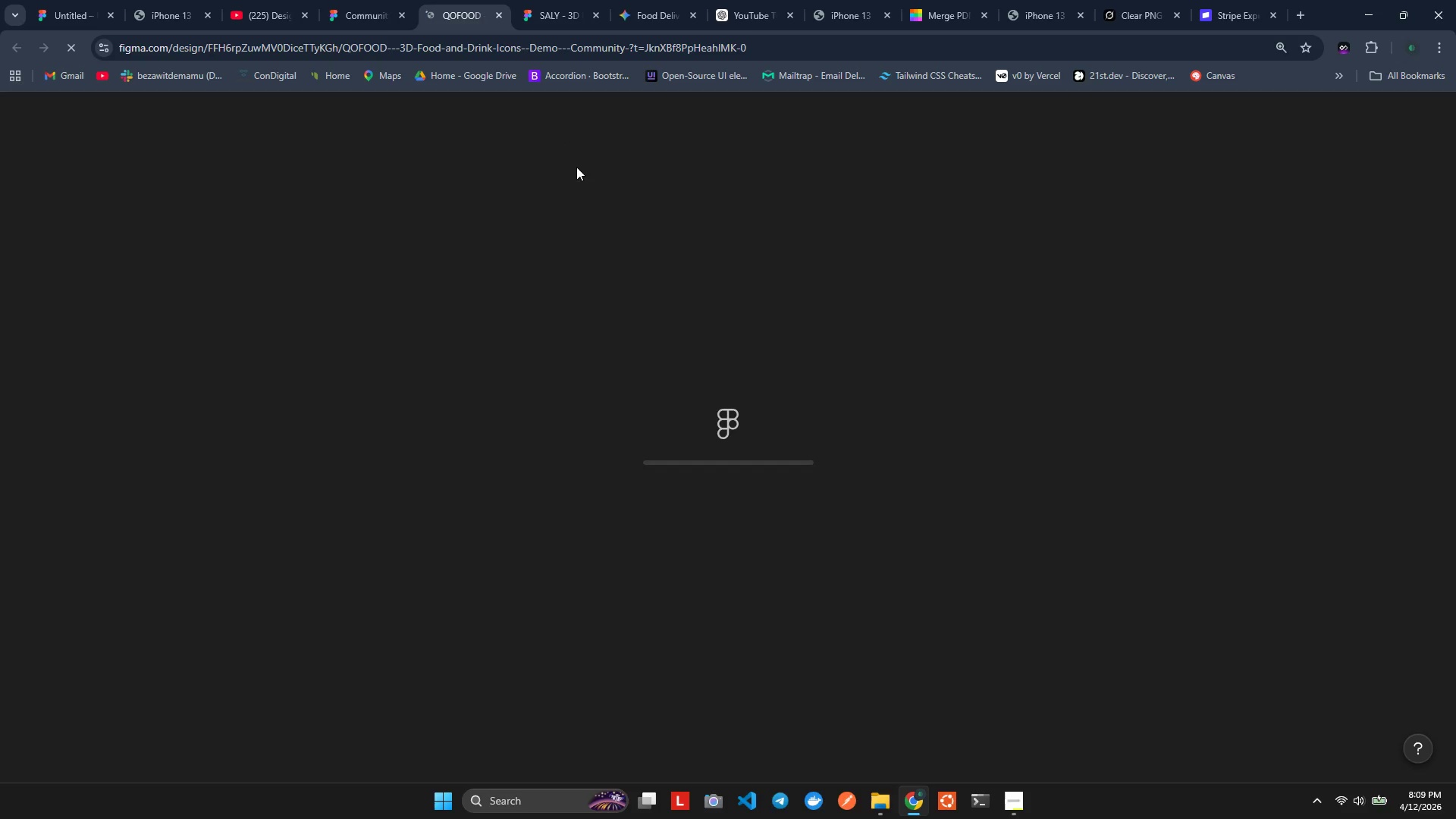 
wait(7.06)
 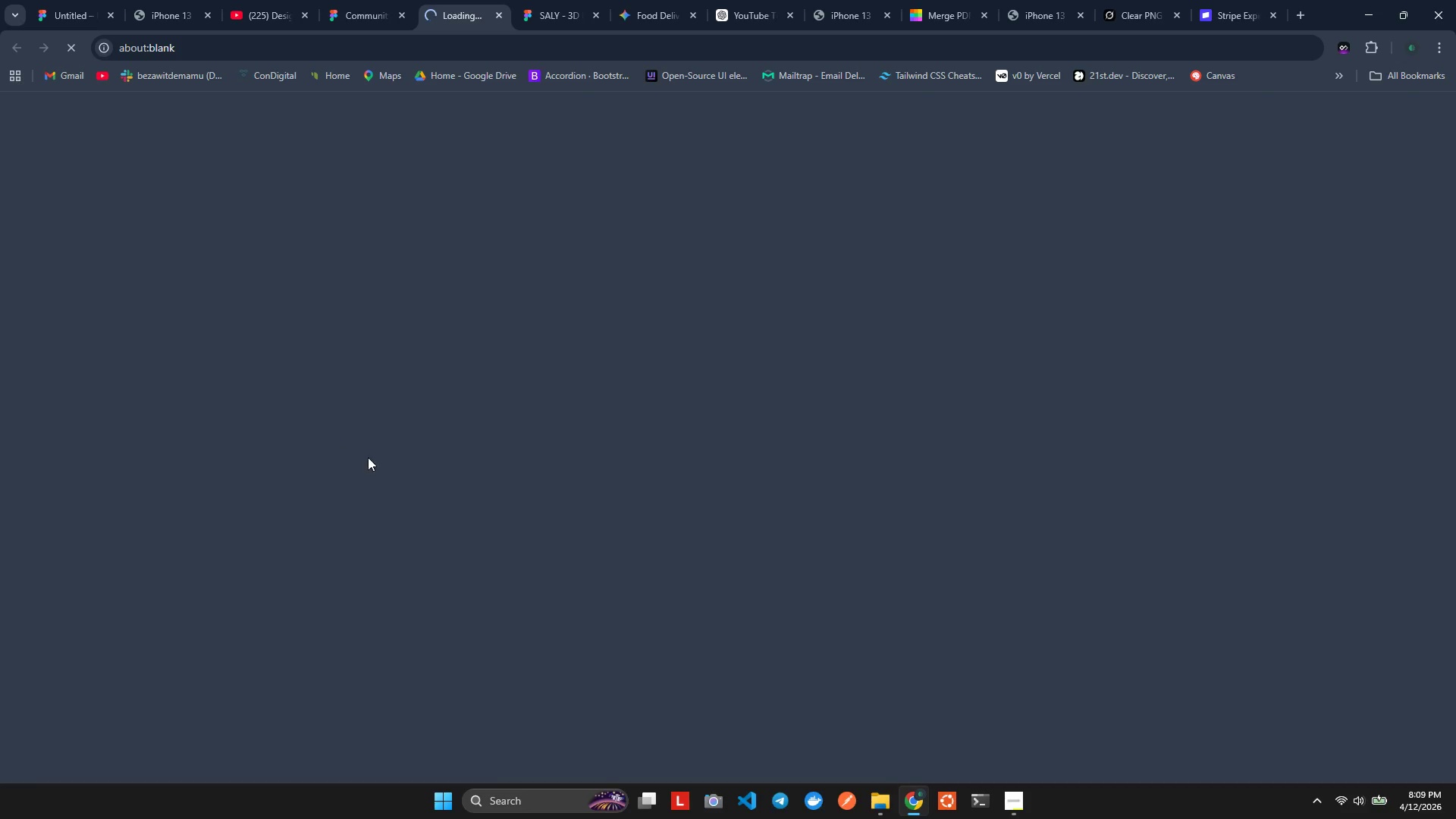 
key(Alt+Tab)